 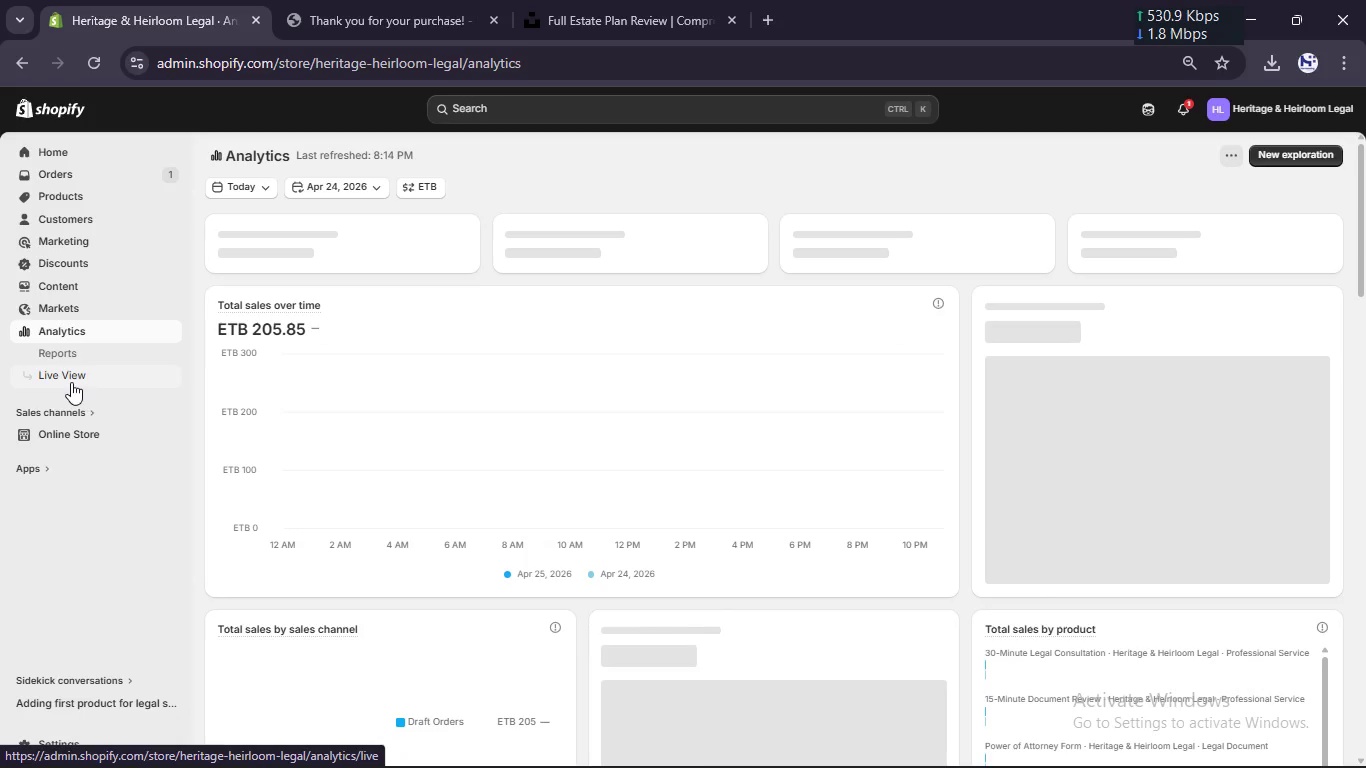 
scroll: coordinate [808, 448], scroll_direction: up, amount: 15.0
 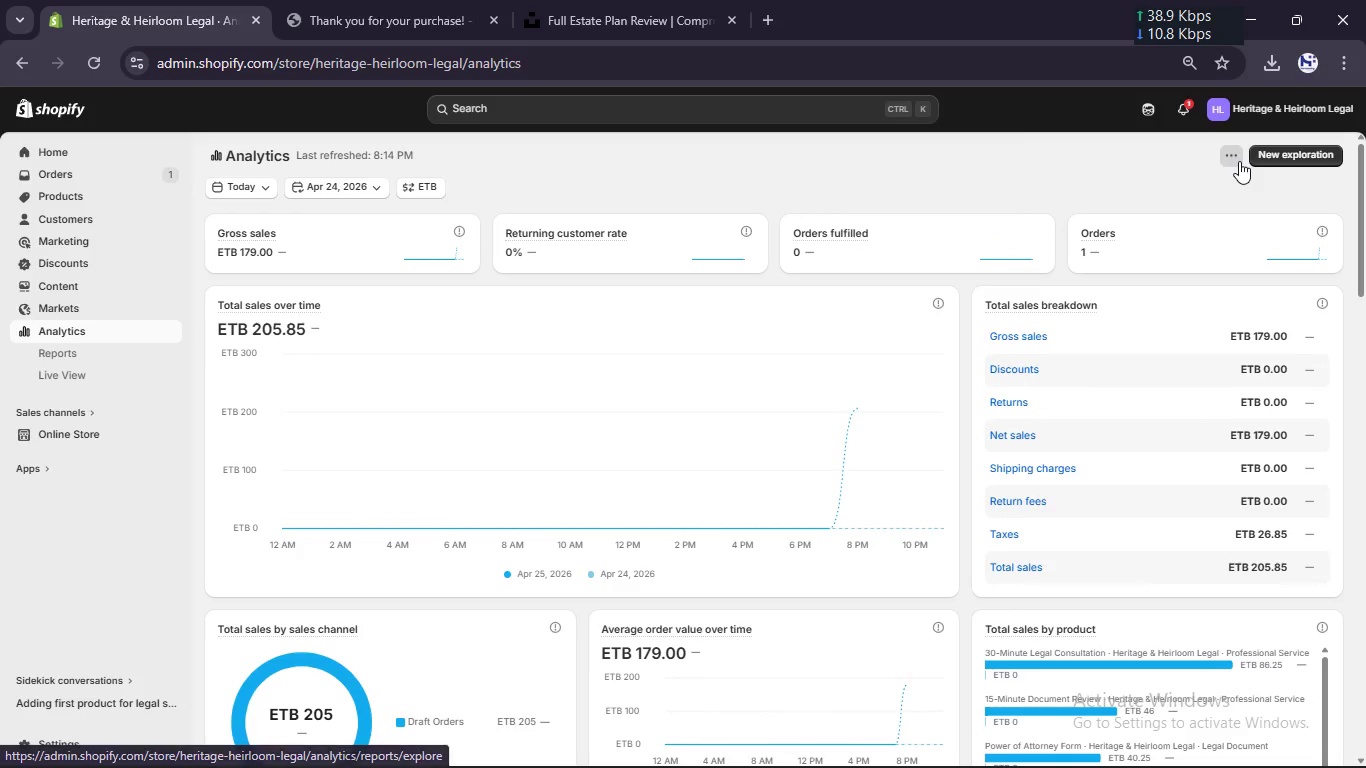 
left_click([1239, 161])
 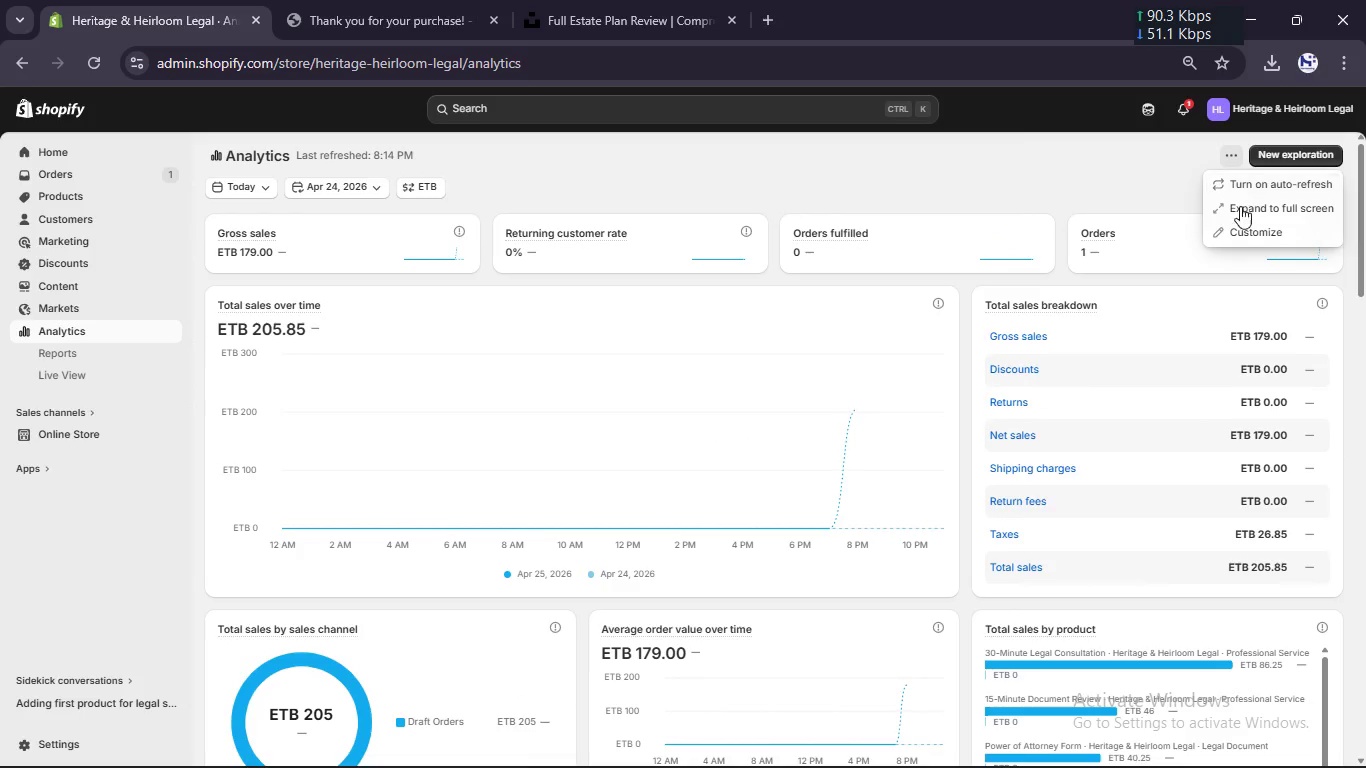 
left_click([1242, 237])
 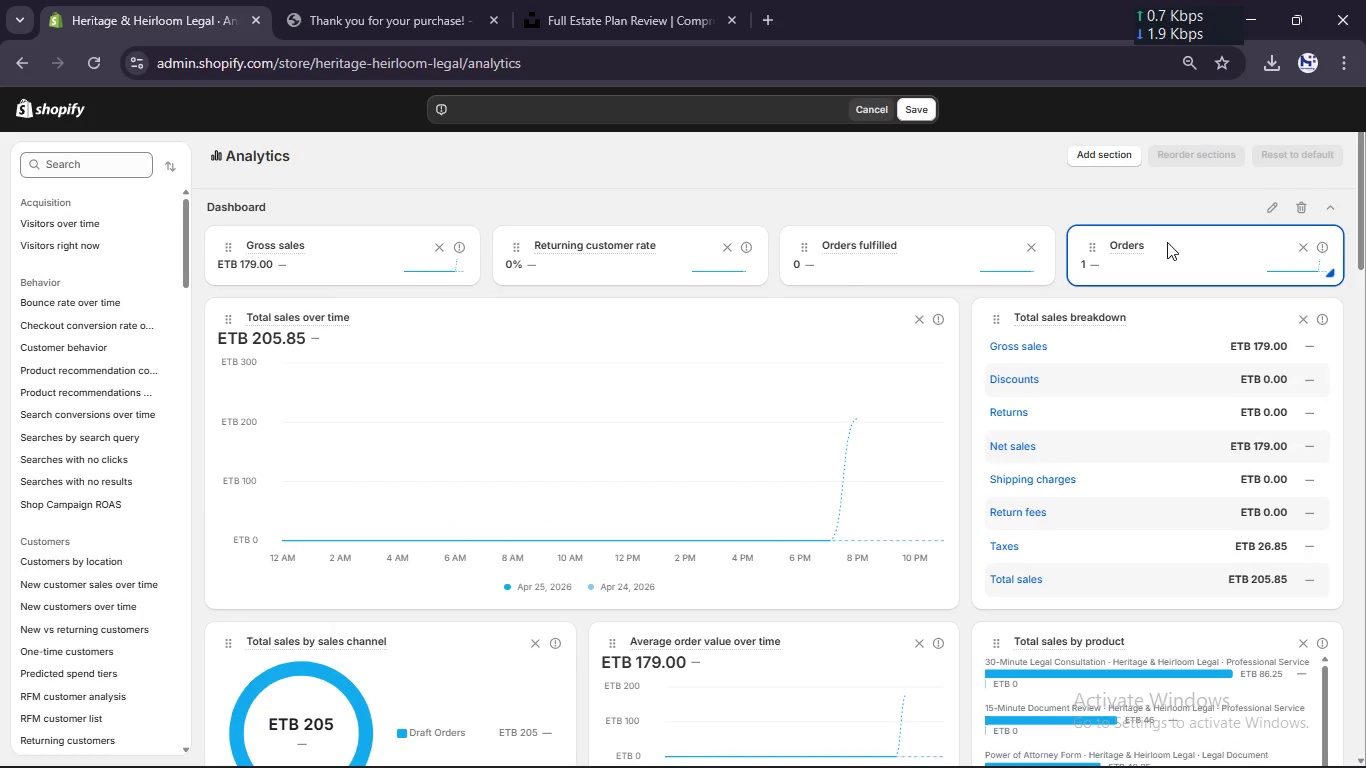 
wait(6.28)
 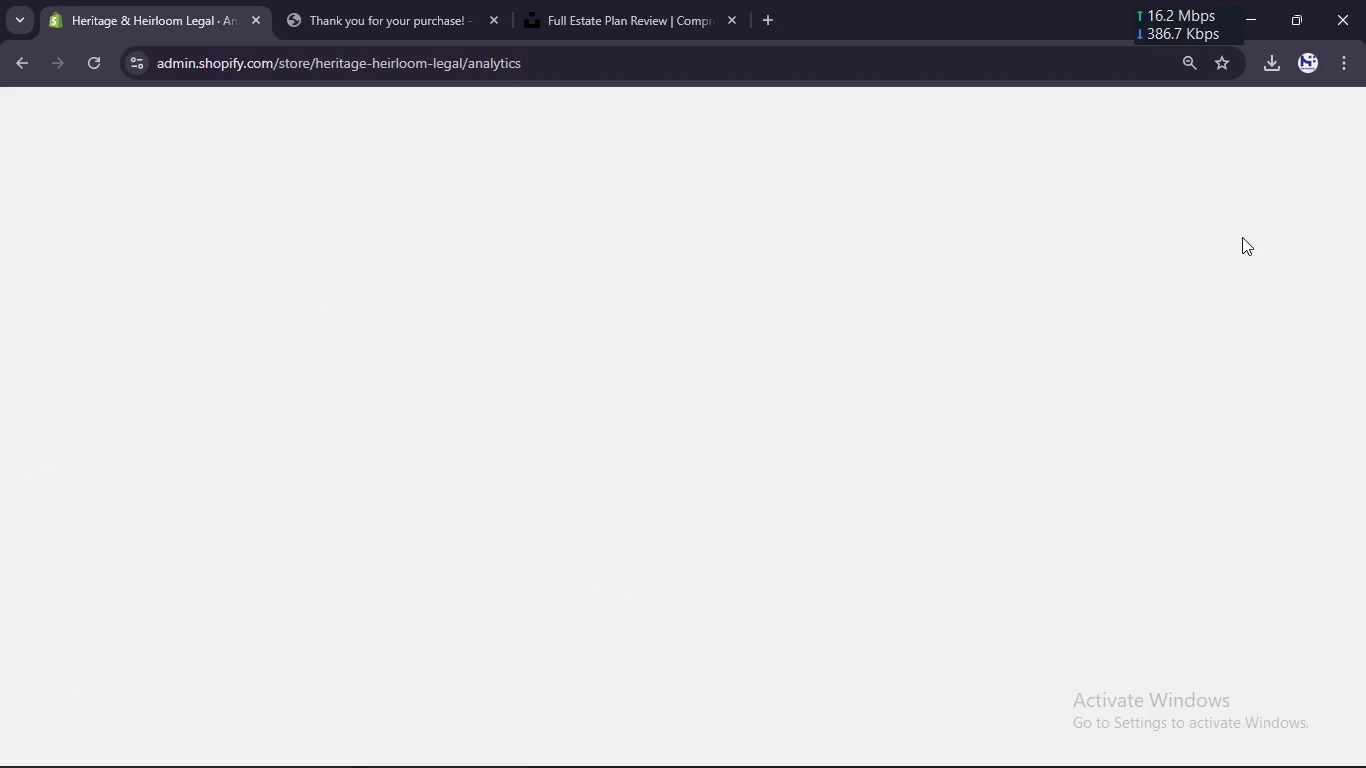 
scroll: coordinate [713, 328], scroll_direction: up, amount: 25.0
 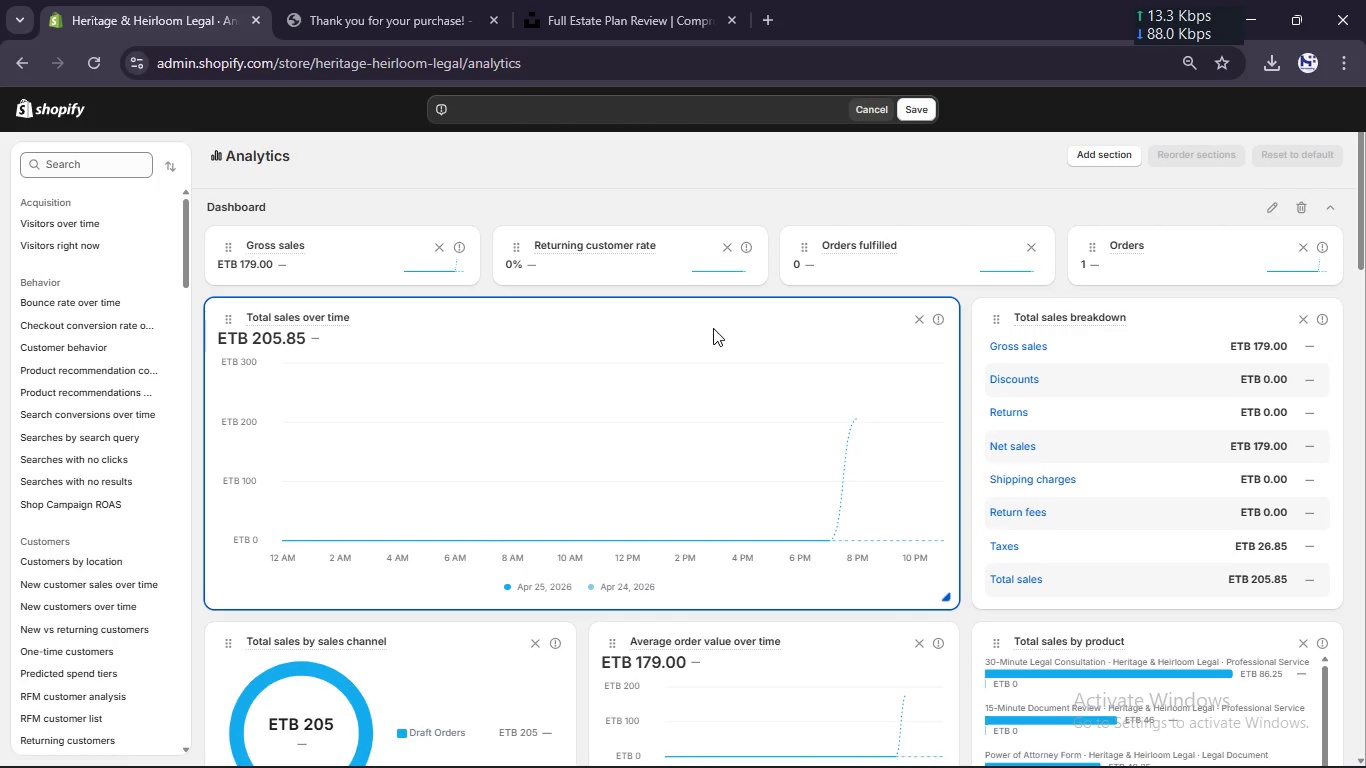 
wait(47.52)
 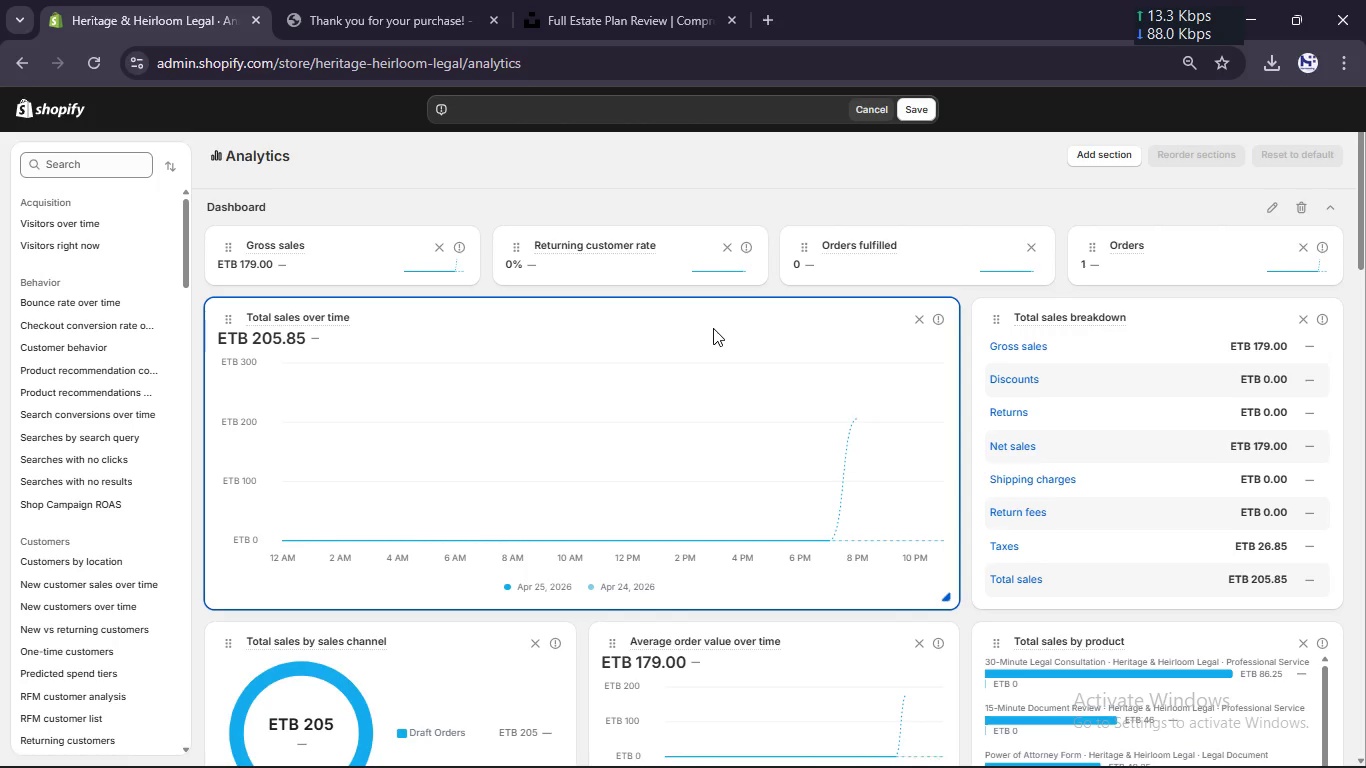 
scroll: coordinate [805, 418], scroll_direction: down, amount: 1.0
 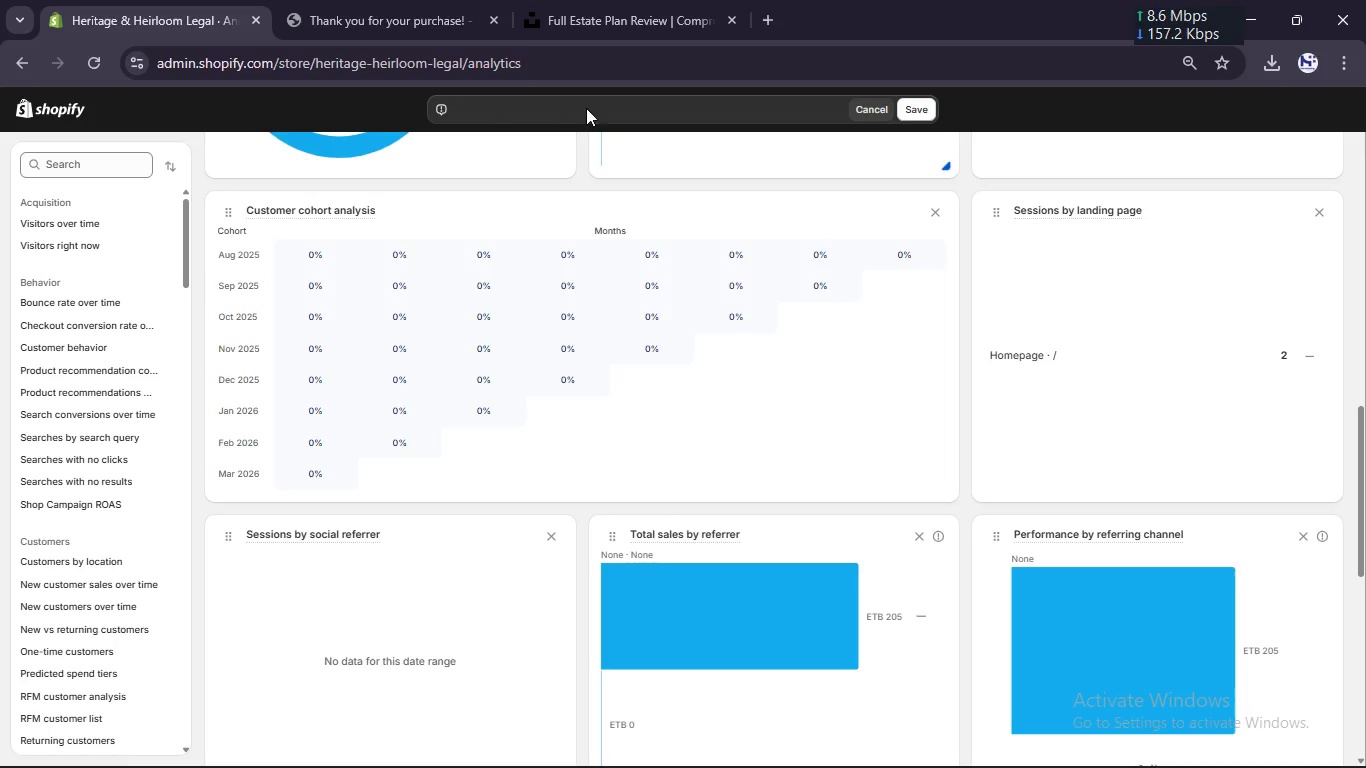 
wait(9.36)
 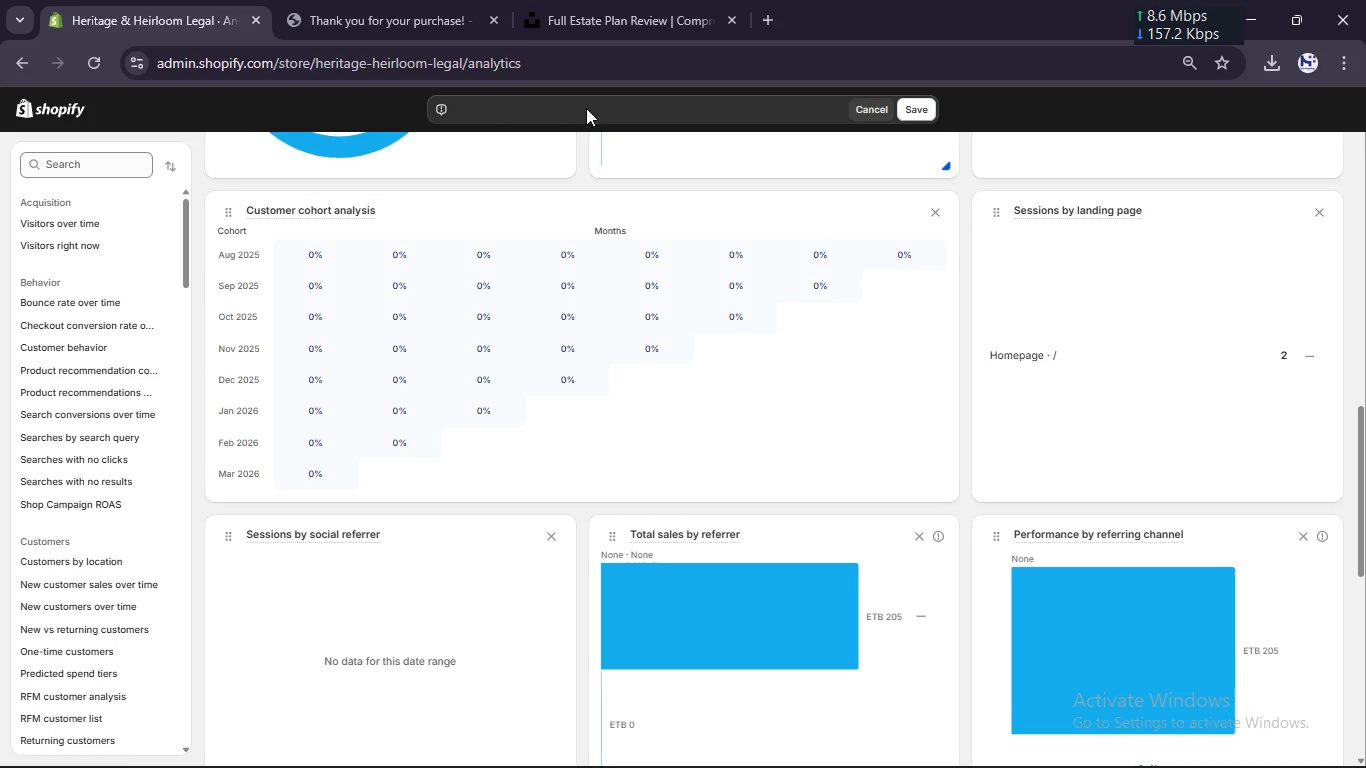 
scroll: coordinate [653, 314], scroll_direction: down, amount: 5.0
 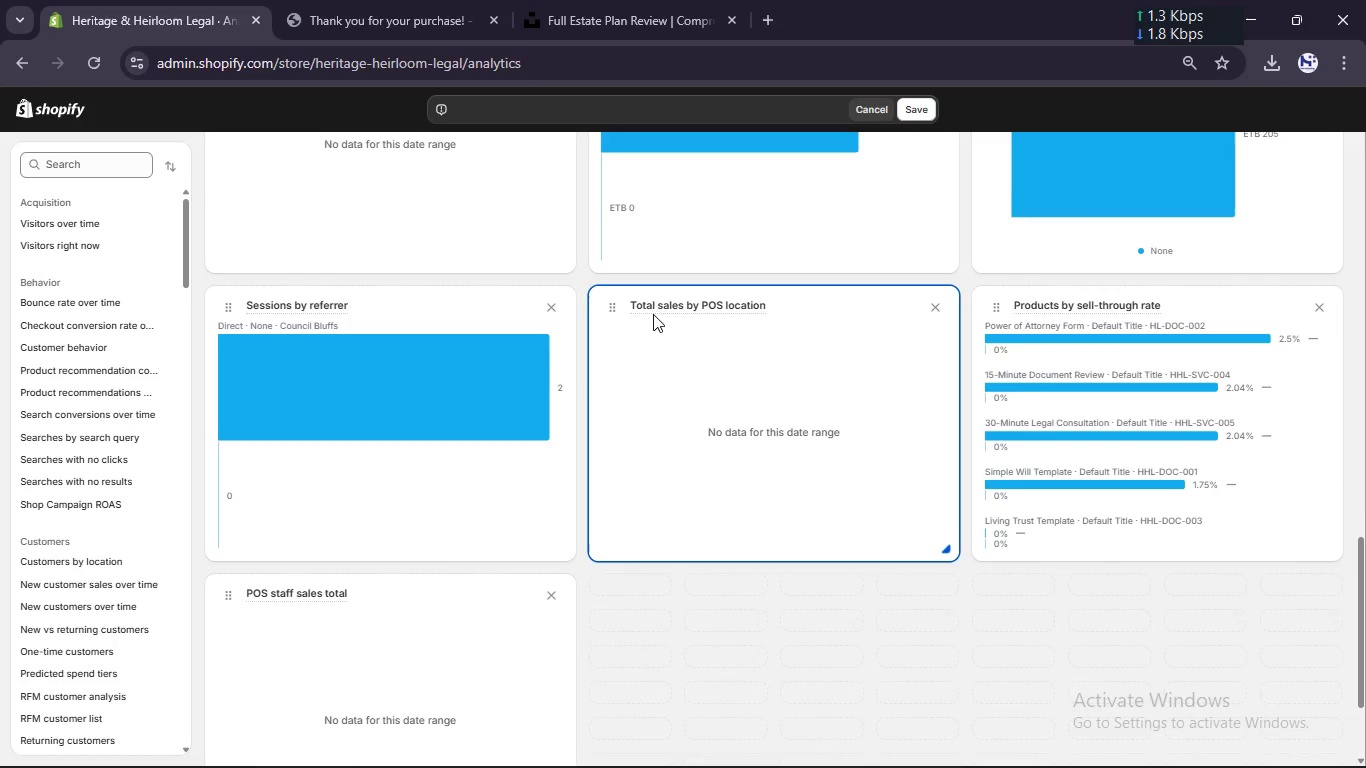 
scroll: coordinate [653, 314], scroll_direction: up, amount: 70.0
 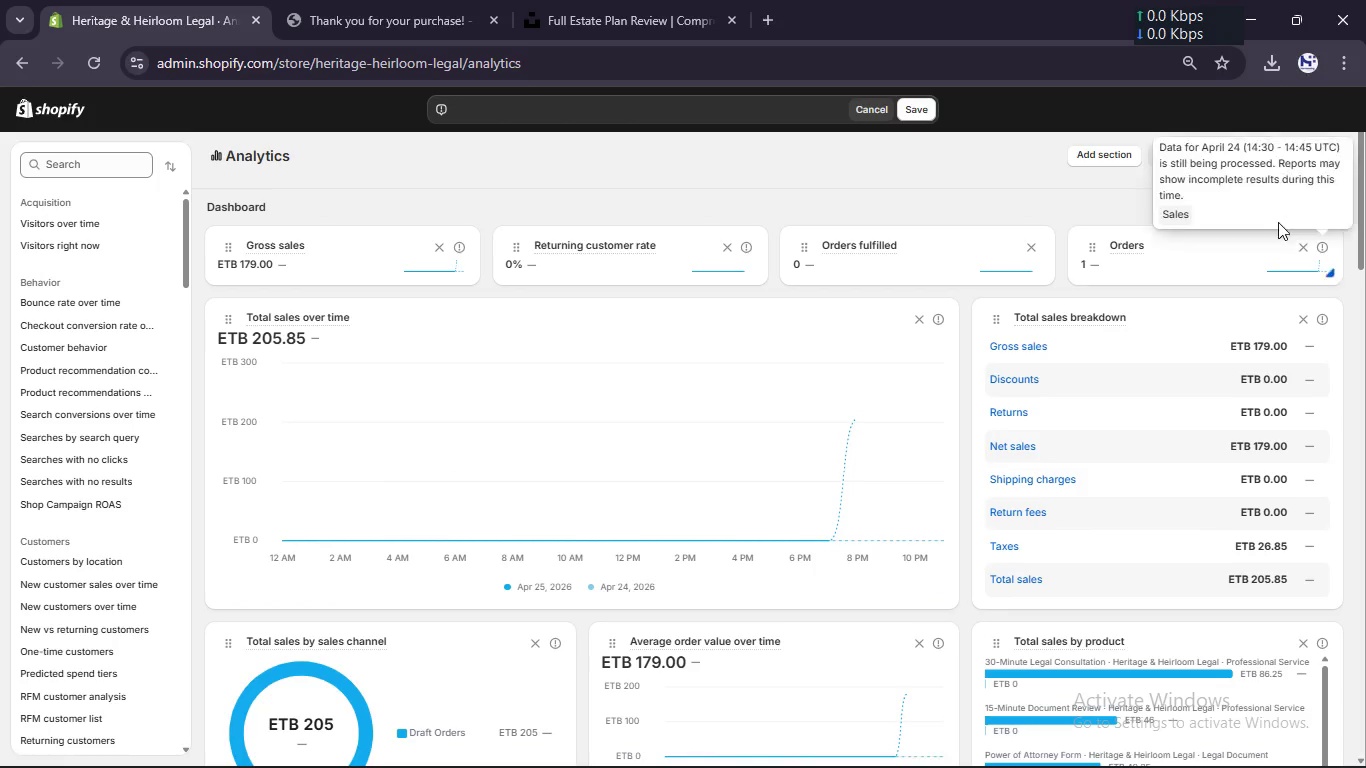 
left_click([1273, 210])
 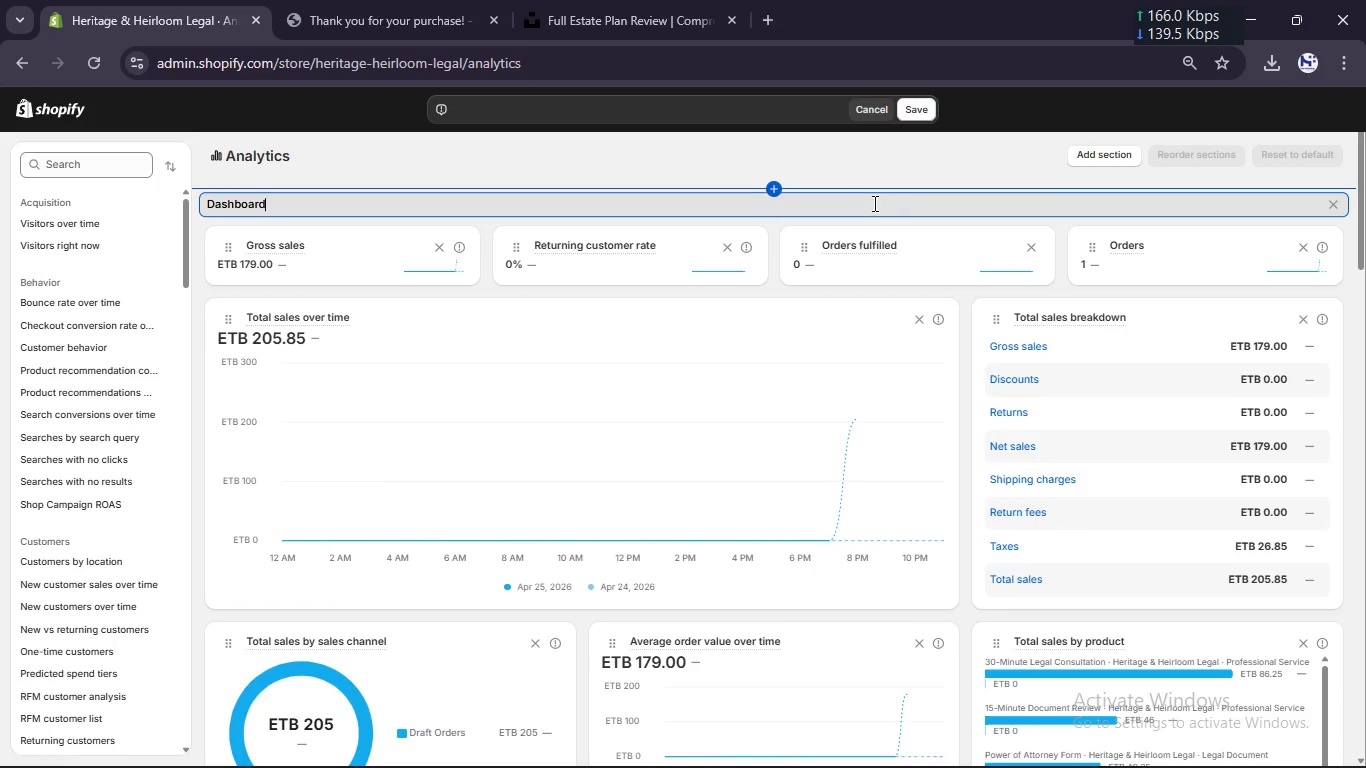 
hold_key(key=ControlLeft, duration=0.78)
 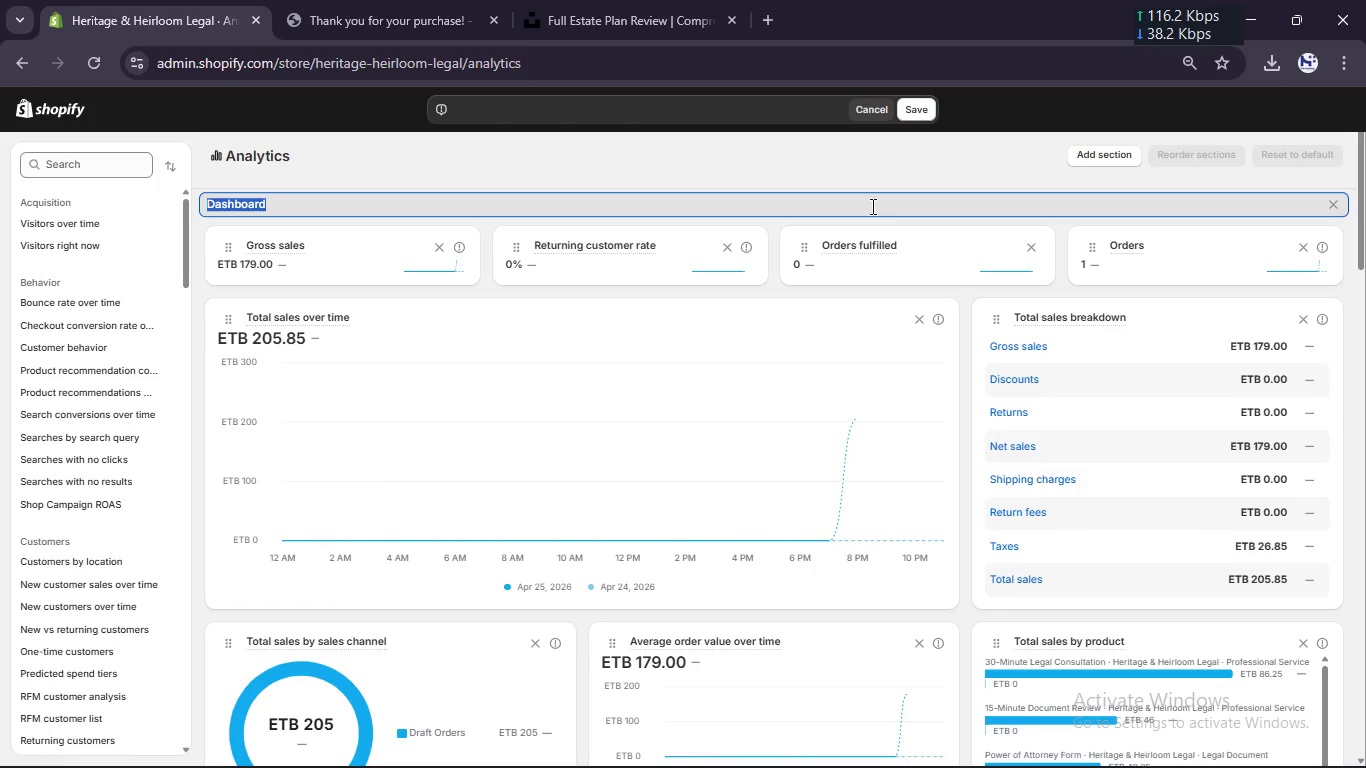 
hold_key(key=A, duration=0.34)
 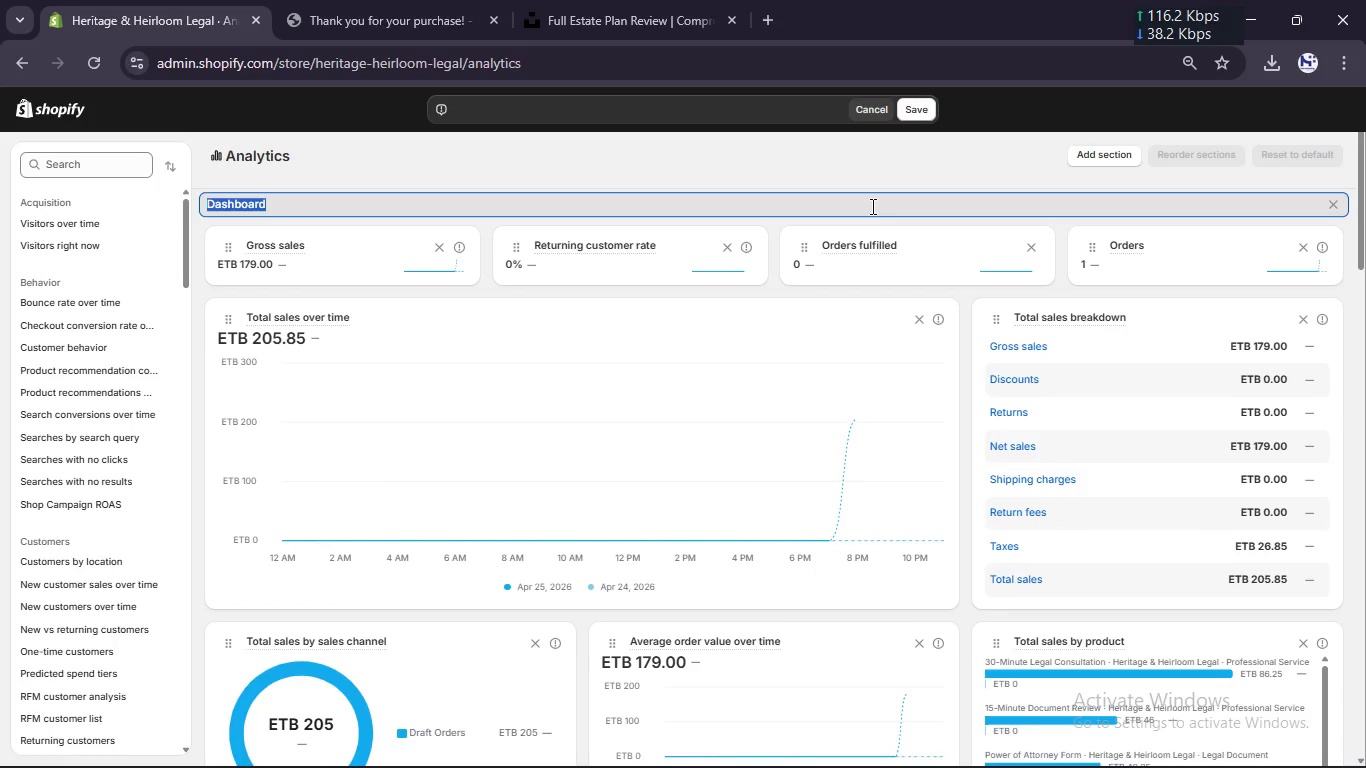 
type(Sales by Product Type)
 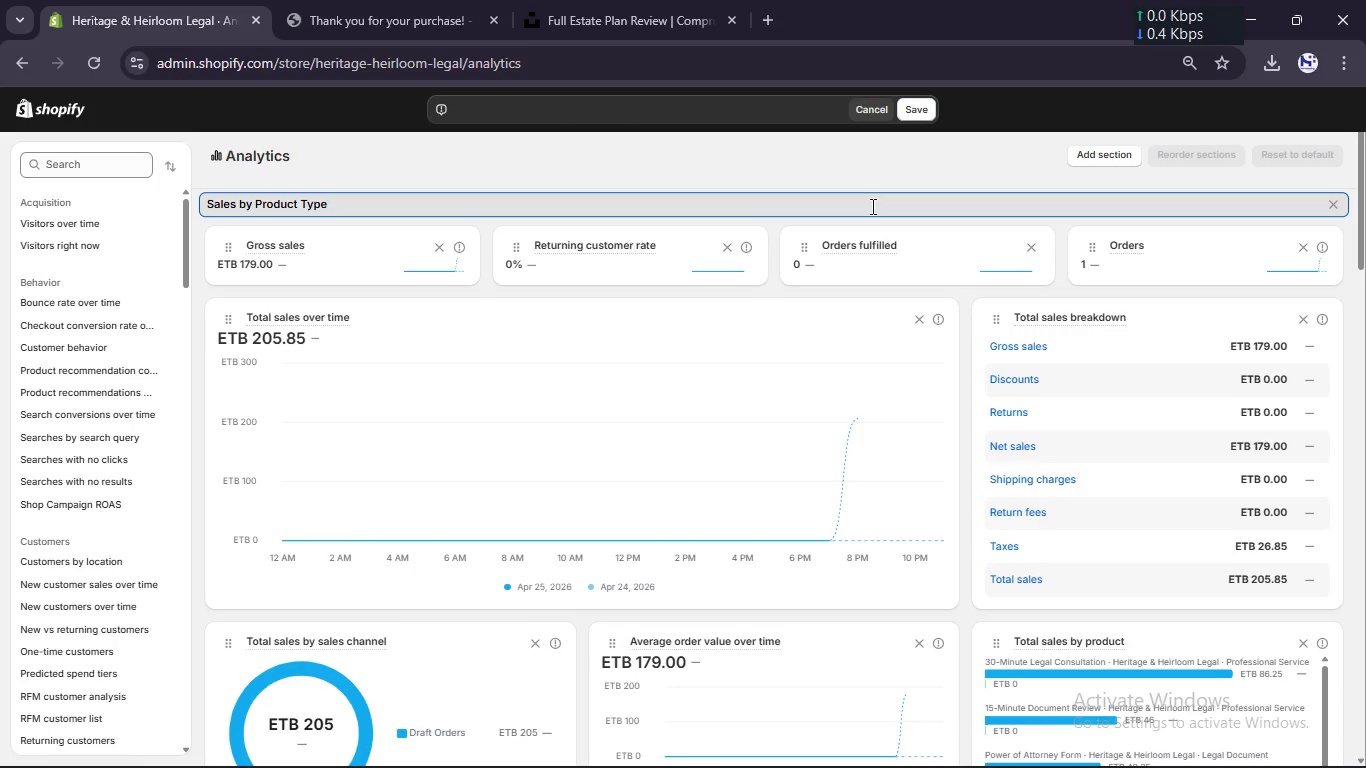 
wait(10.33)
 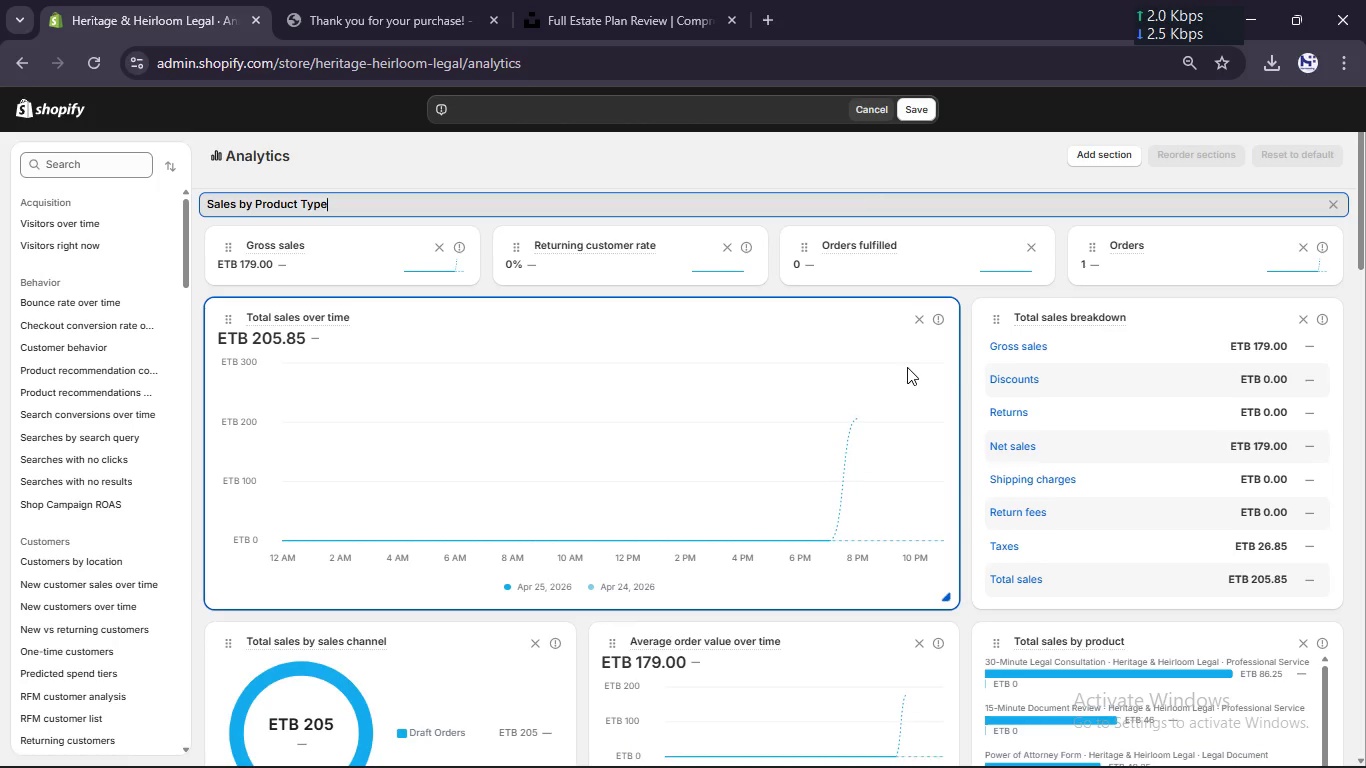 
scroll: coordinate [601, 503], scroll_direction: down, amount: 2.0
 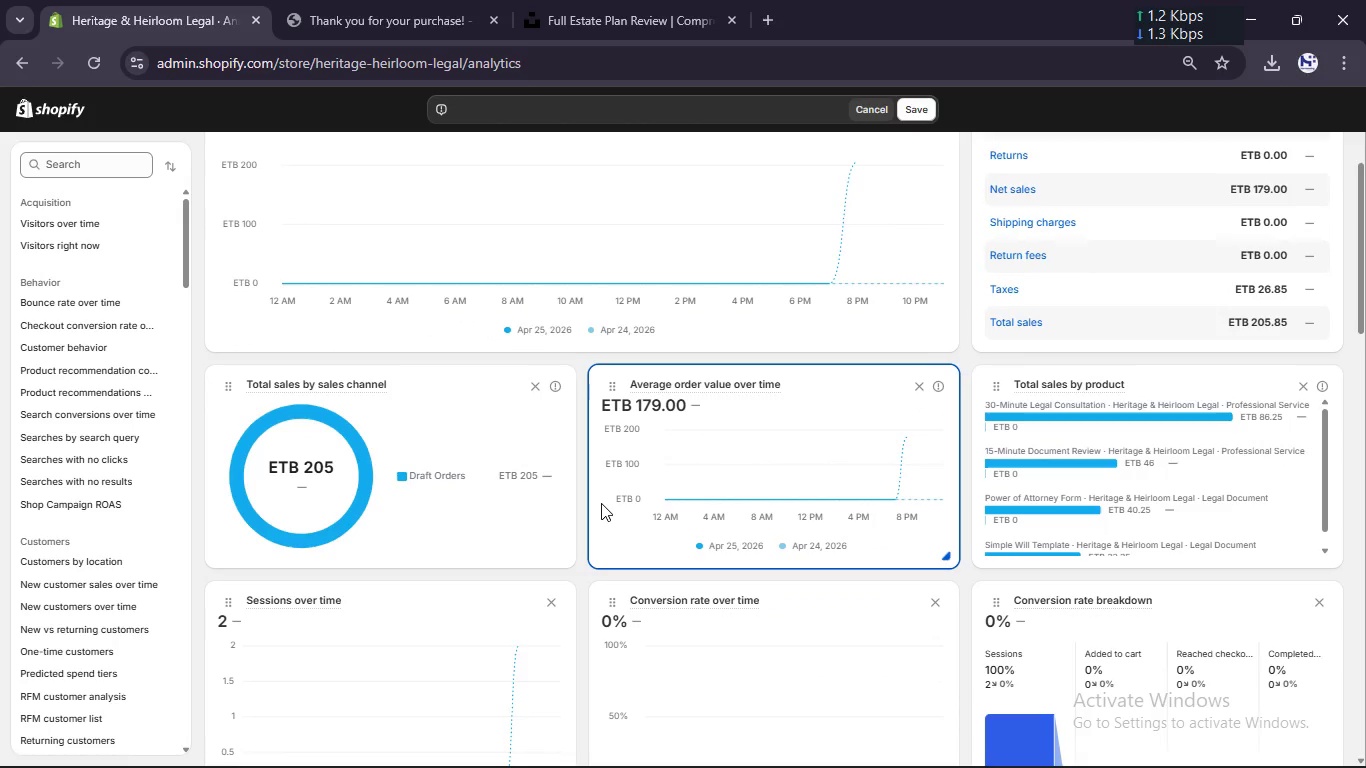 
scroll: coordinate [601, 503], scroll_direction: none, amount: 0.0
 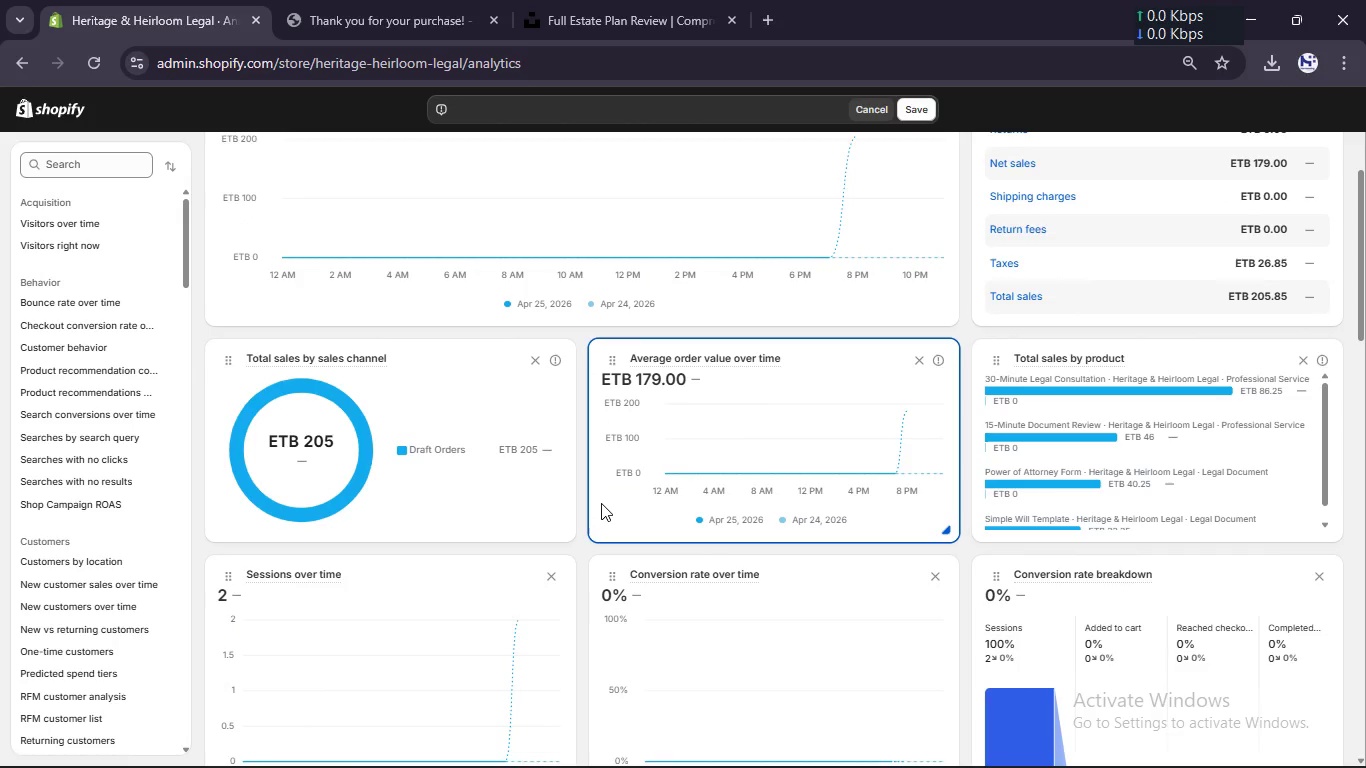 
scroll: coordinate [601, 503], scroll_direction: down, amount: 2.0
 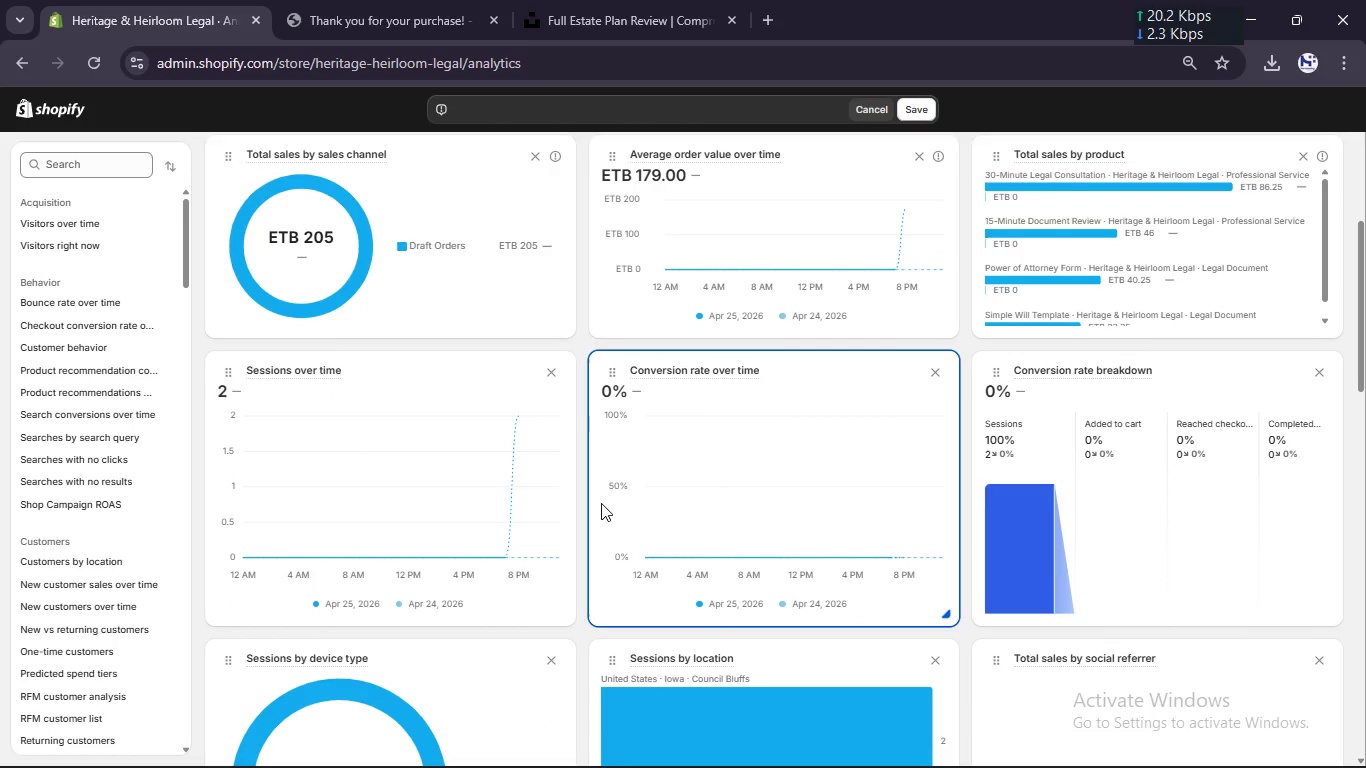 
scroll: coordinate [601, 503], scroll_direction: none, amount: 0.0
 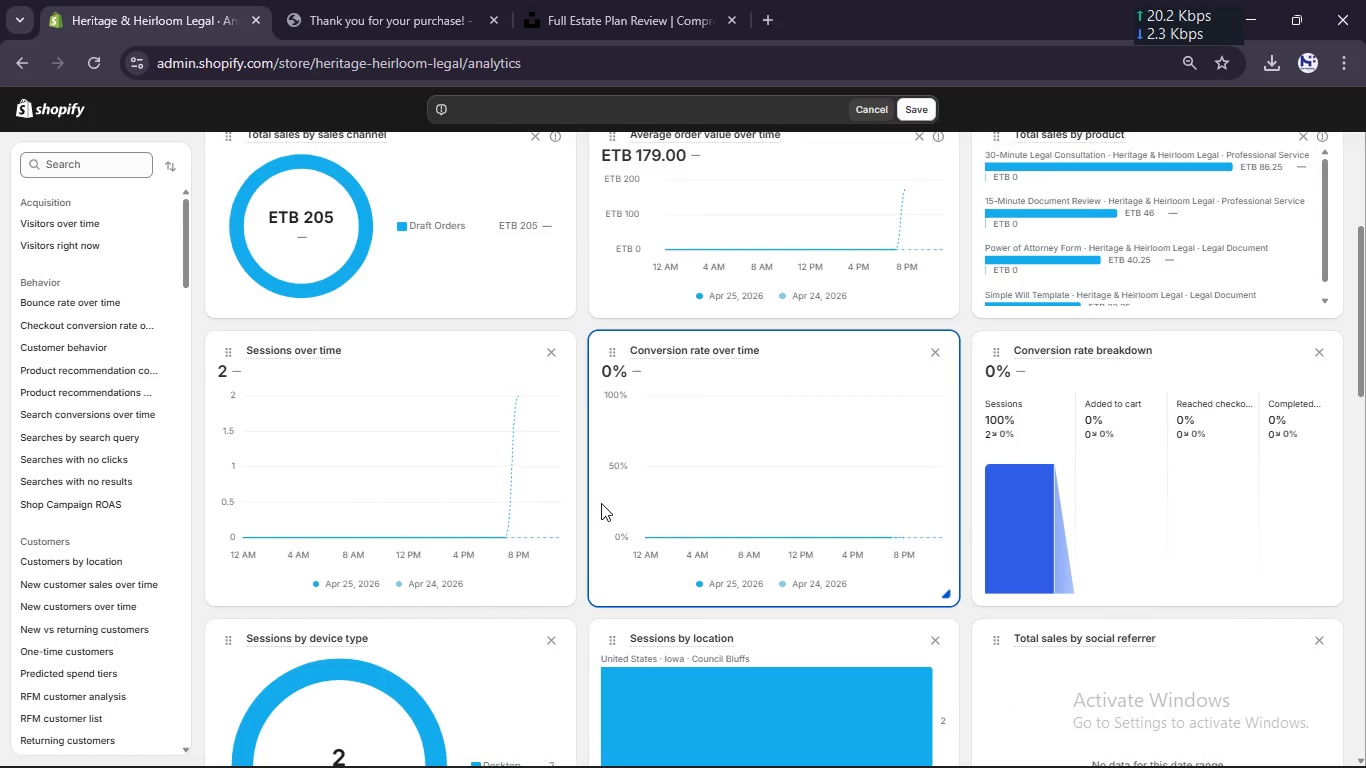 
scroll: coordinate [454, 507], scroll_direction: down, amount: 19.0
 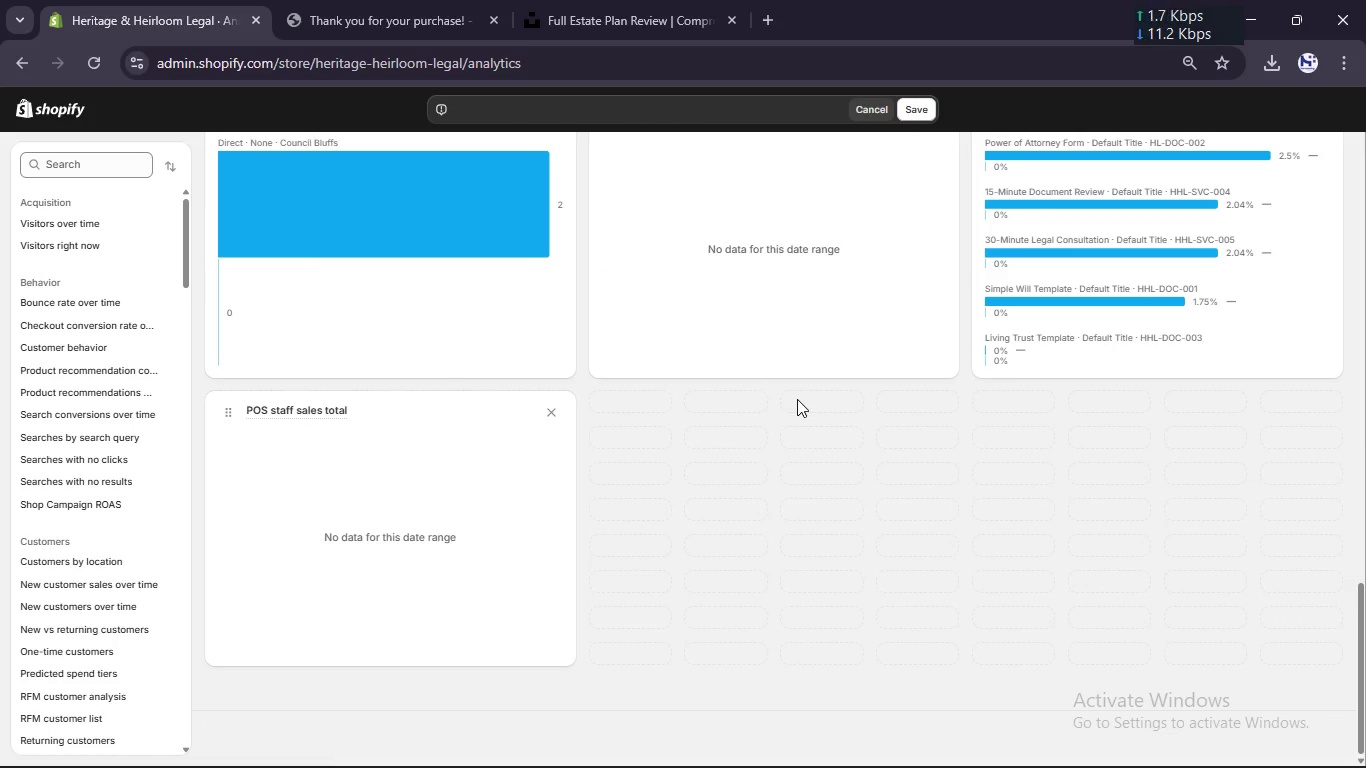 
scroll: coordinate [797, 399], scroll_direction: up, amount: 41.0
 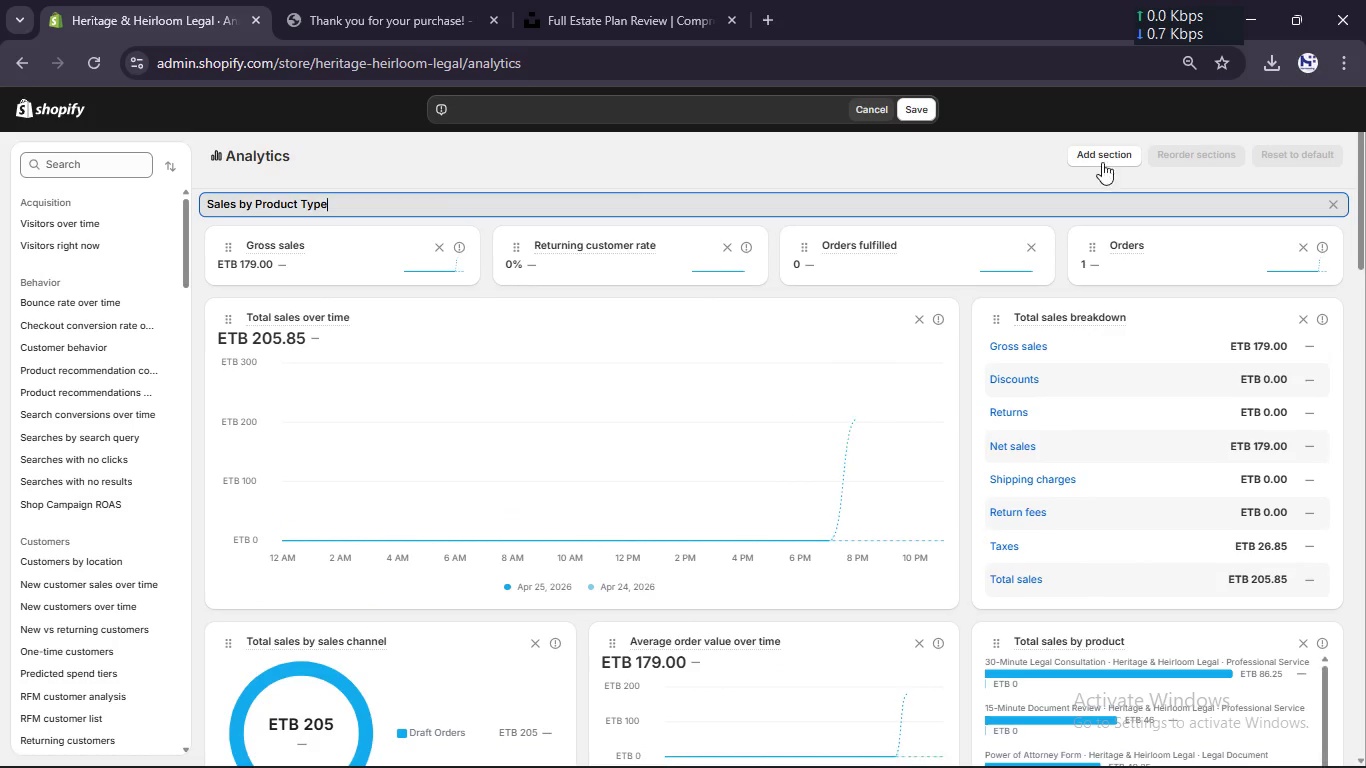 
left_click([1100, 159])
 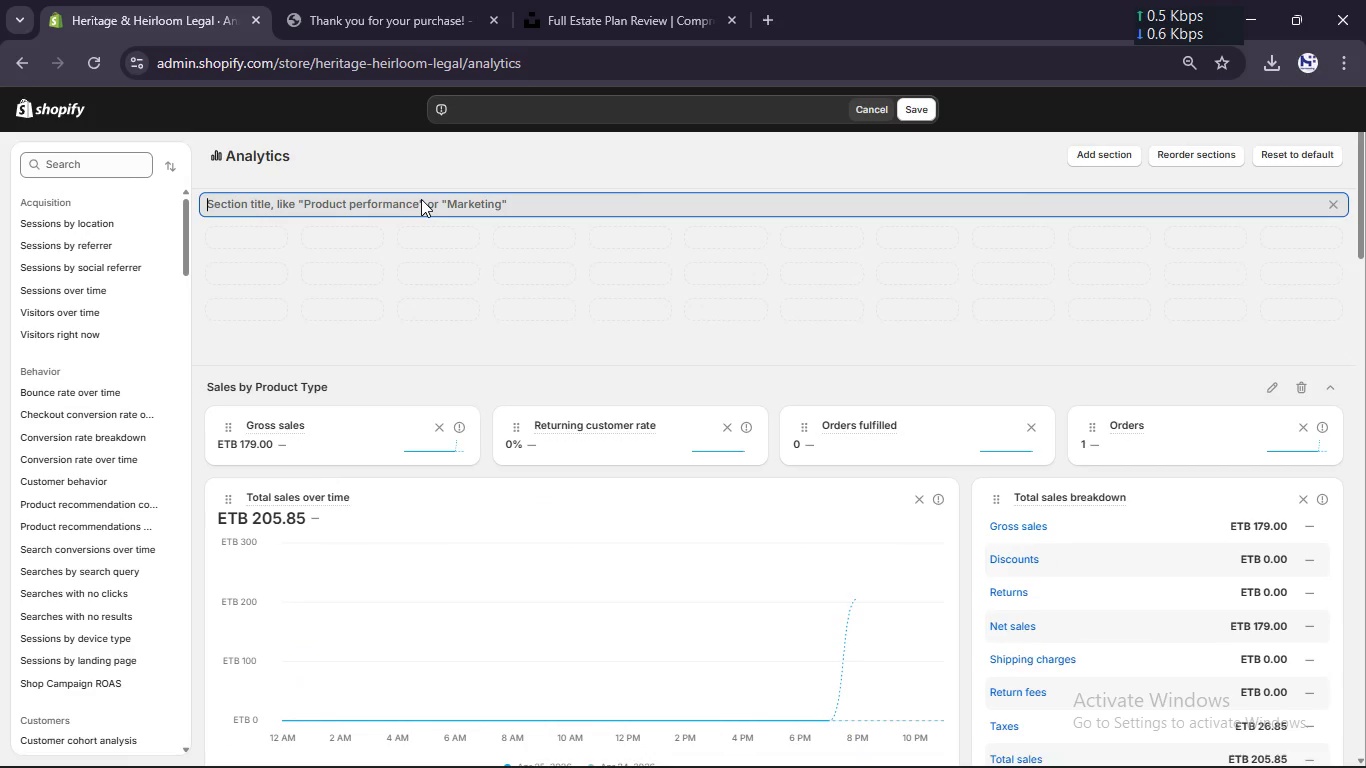 
wait(6.48)
 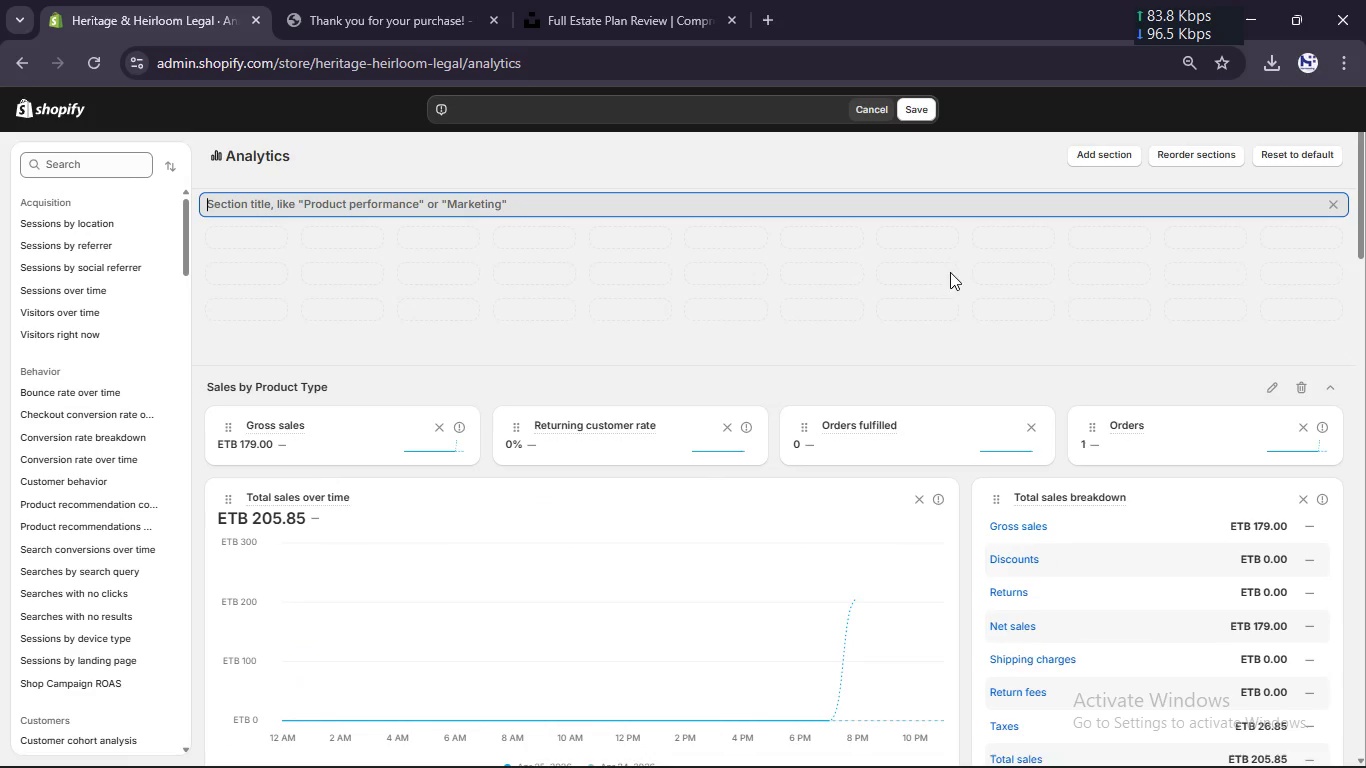 
hold_key(key=ShiftLeft, duration=0.52)
 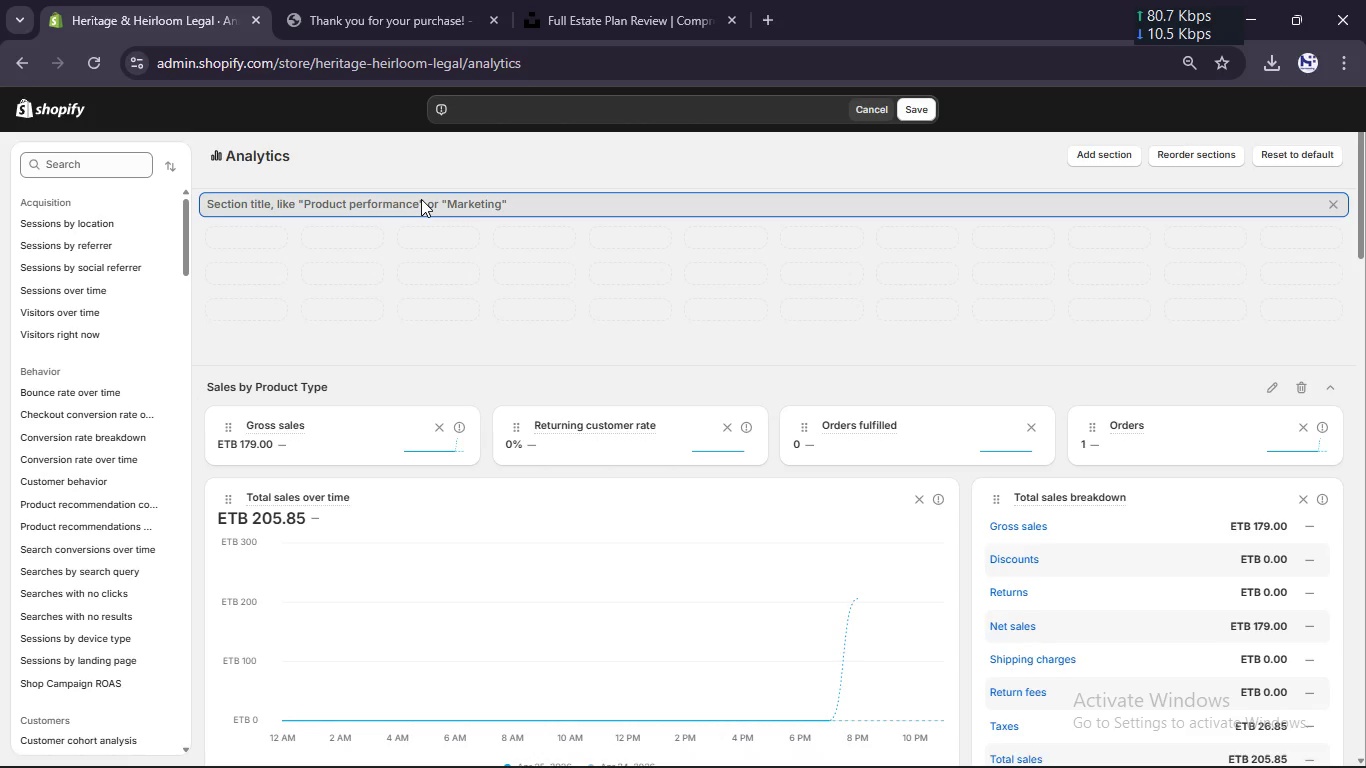 
type(Producy)
key(Backspace)
type(t Type)
 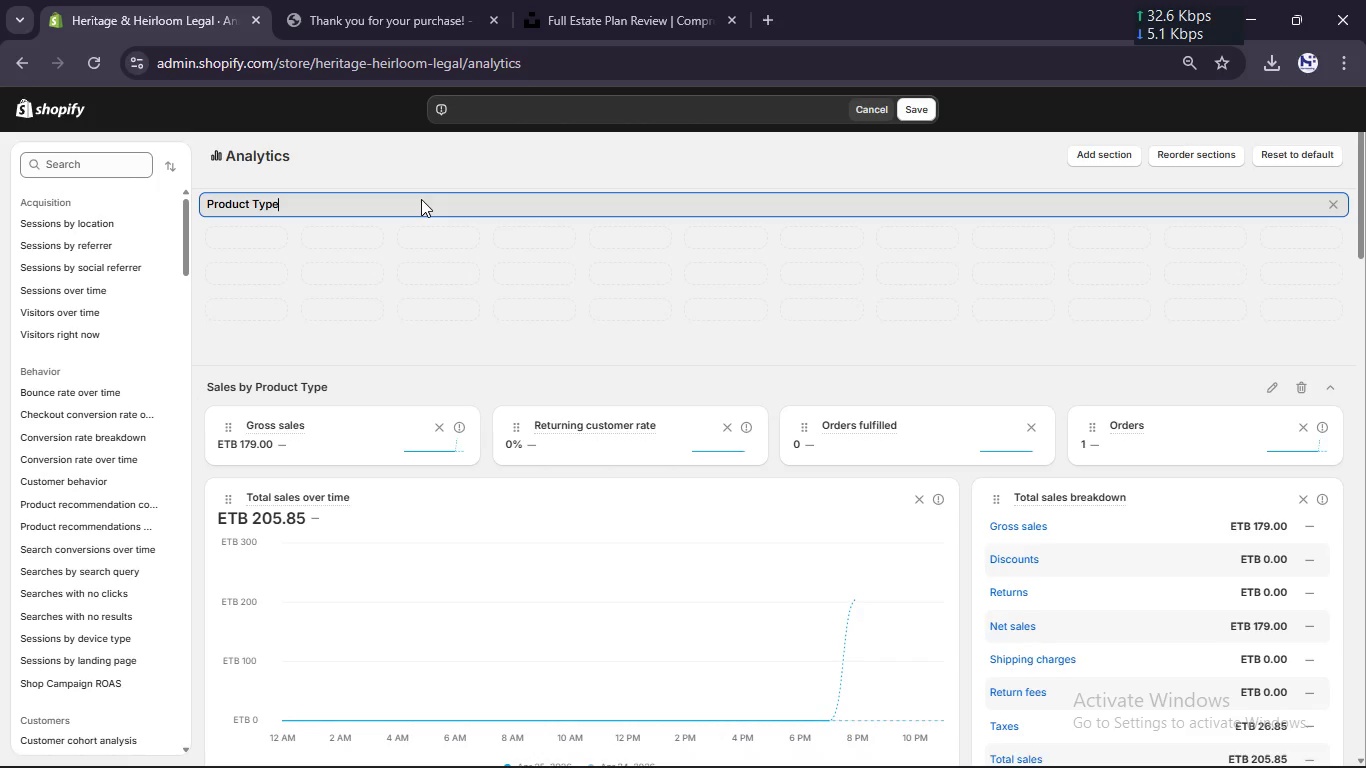 